 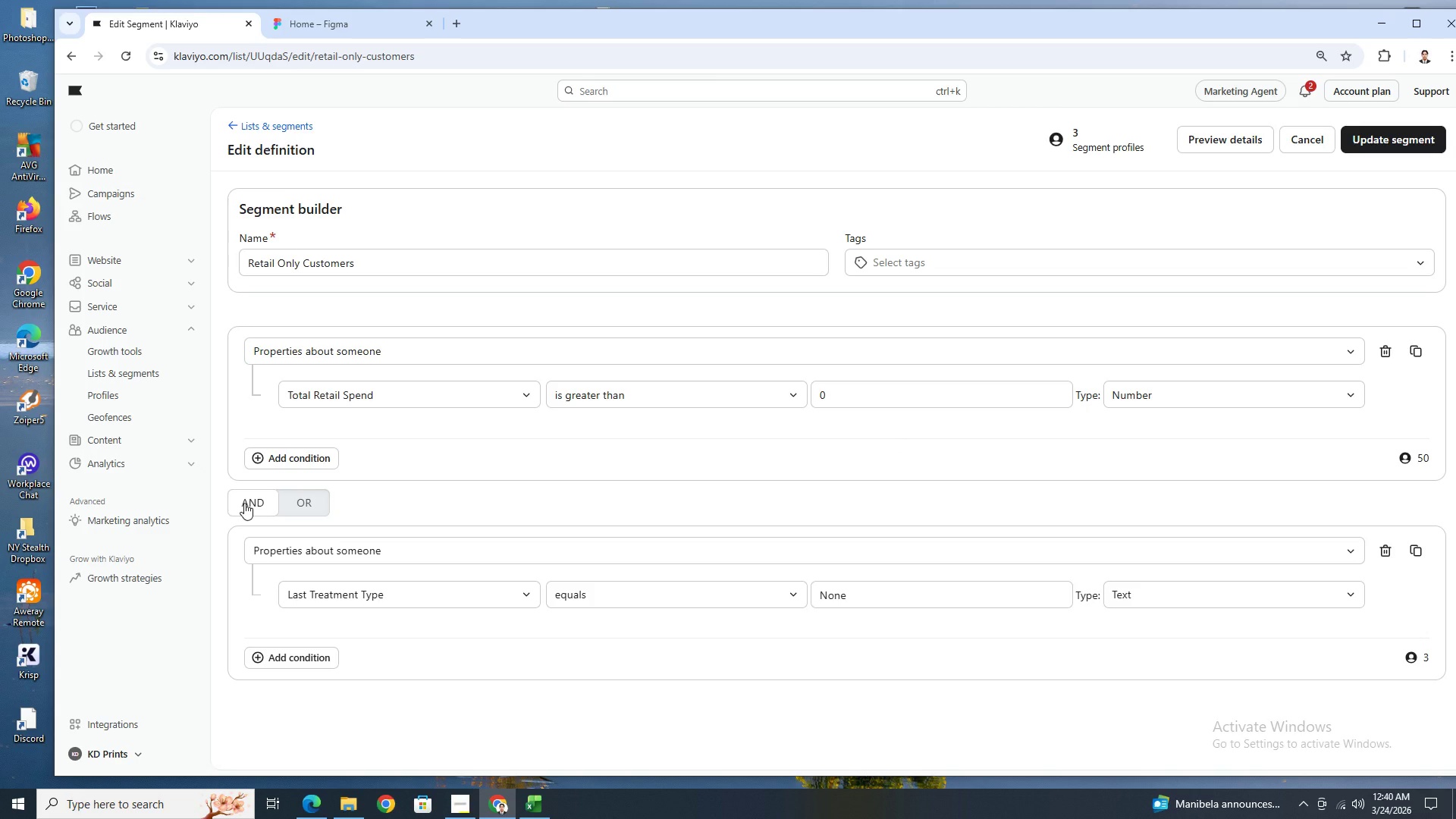 
left_click([1341, 601])
 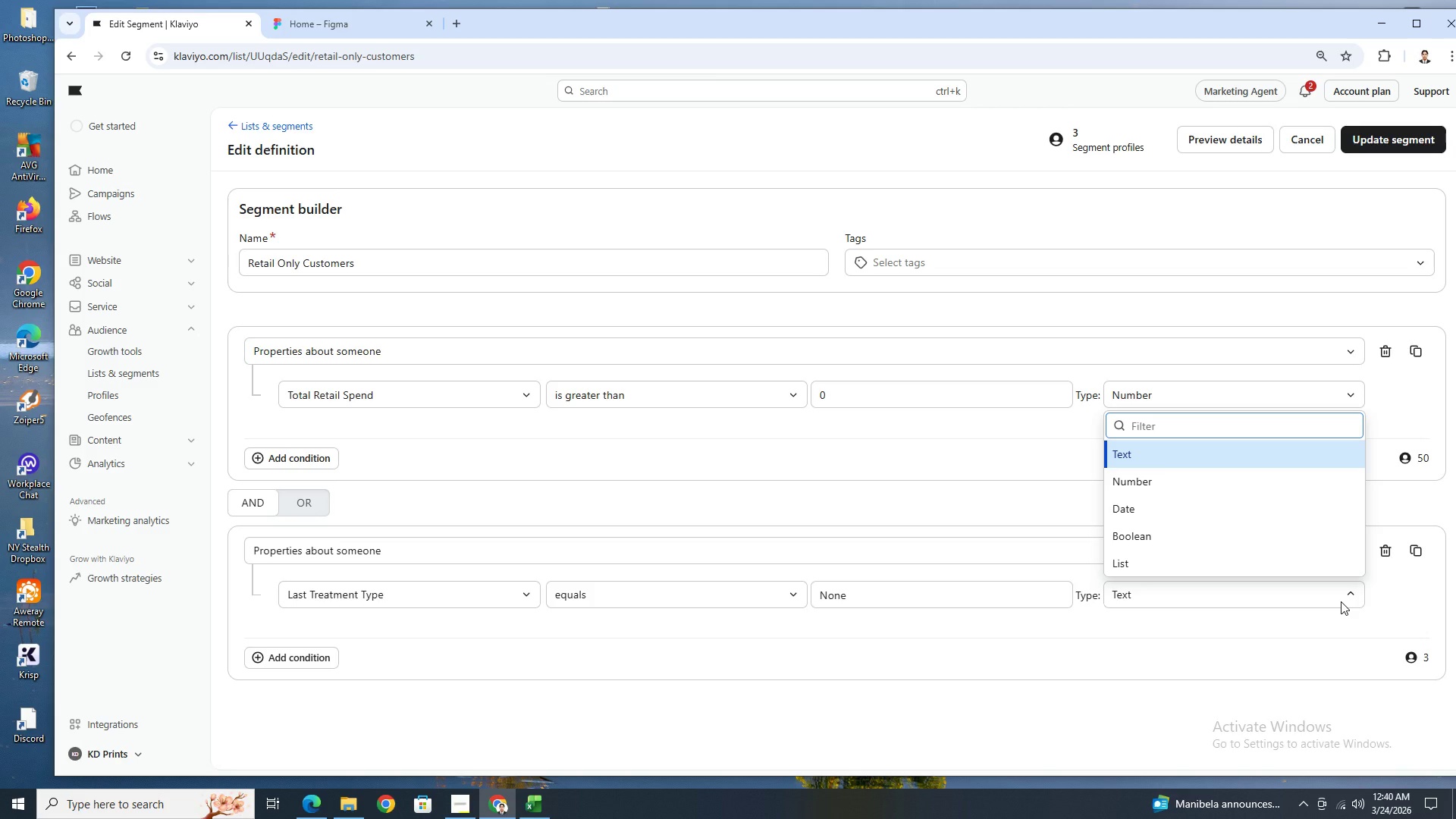 
left_click([1341, 601])
 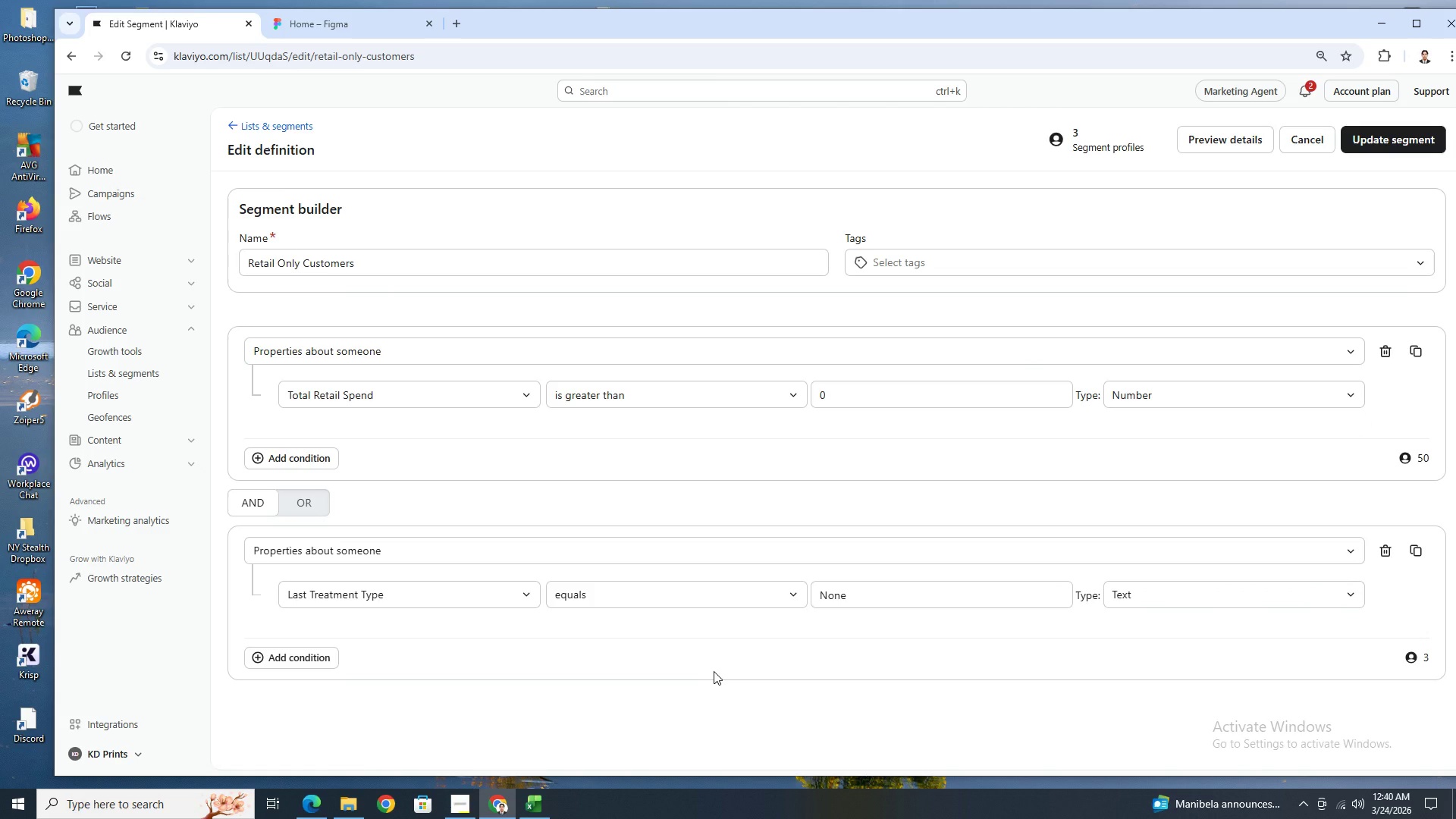 
wait(5.17)
 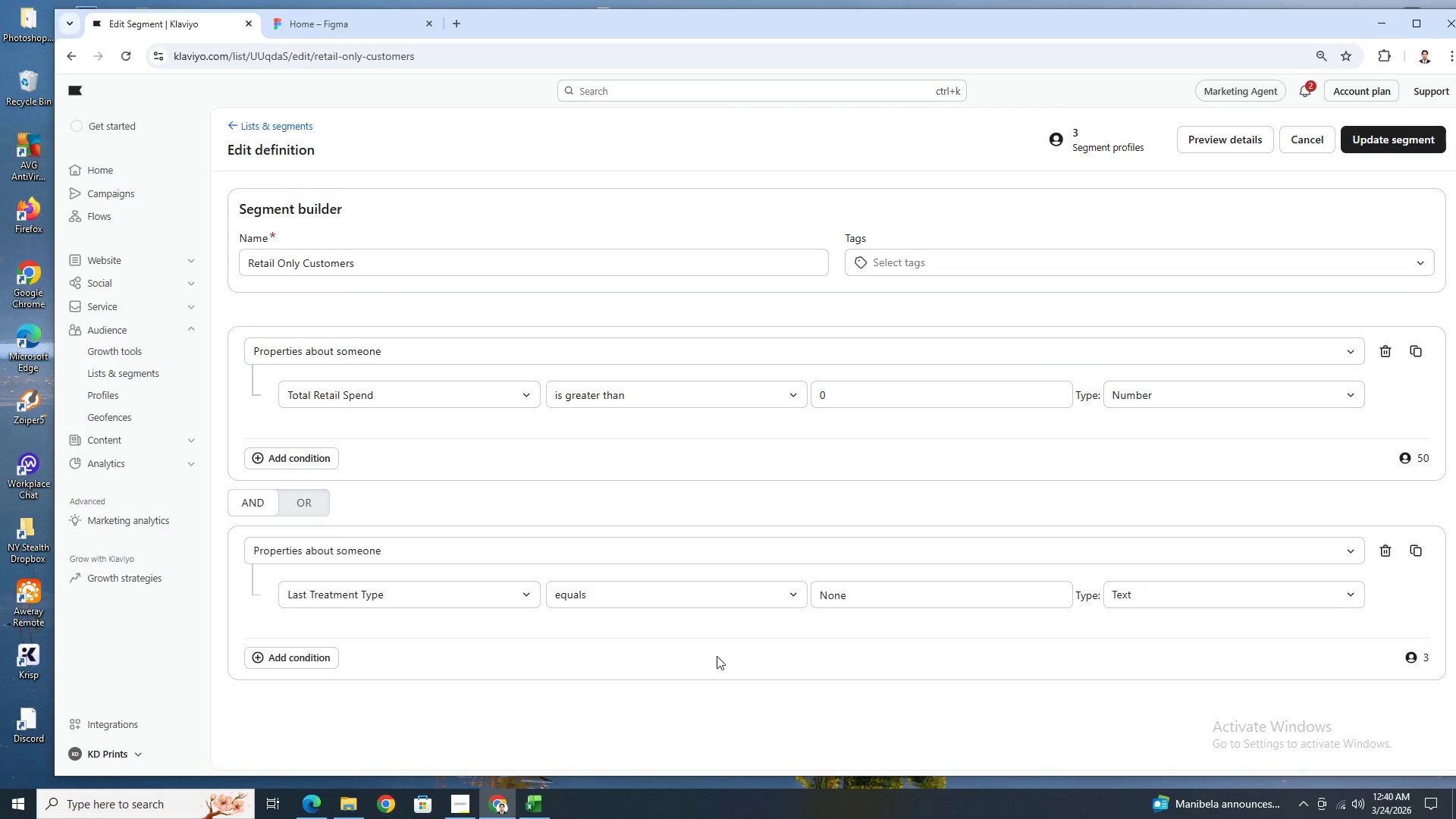 
left_click([253, 131])
 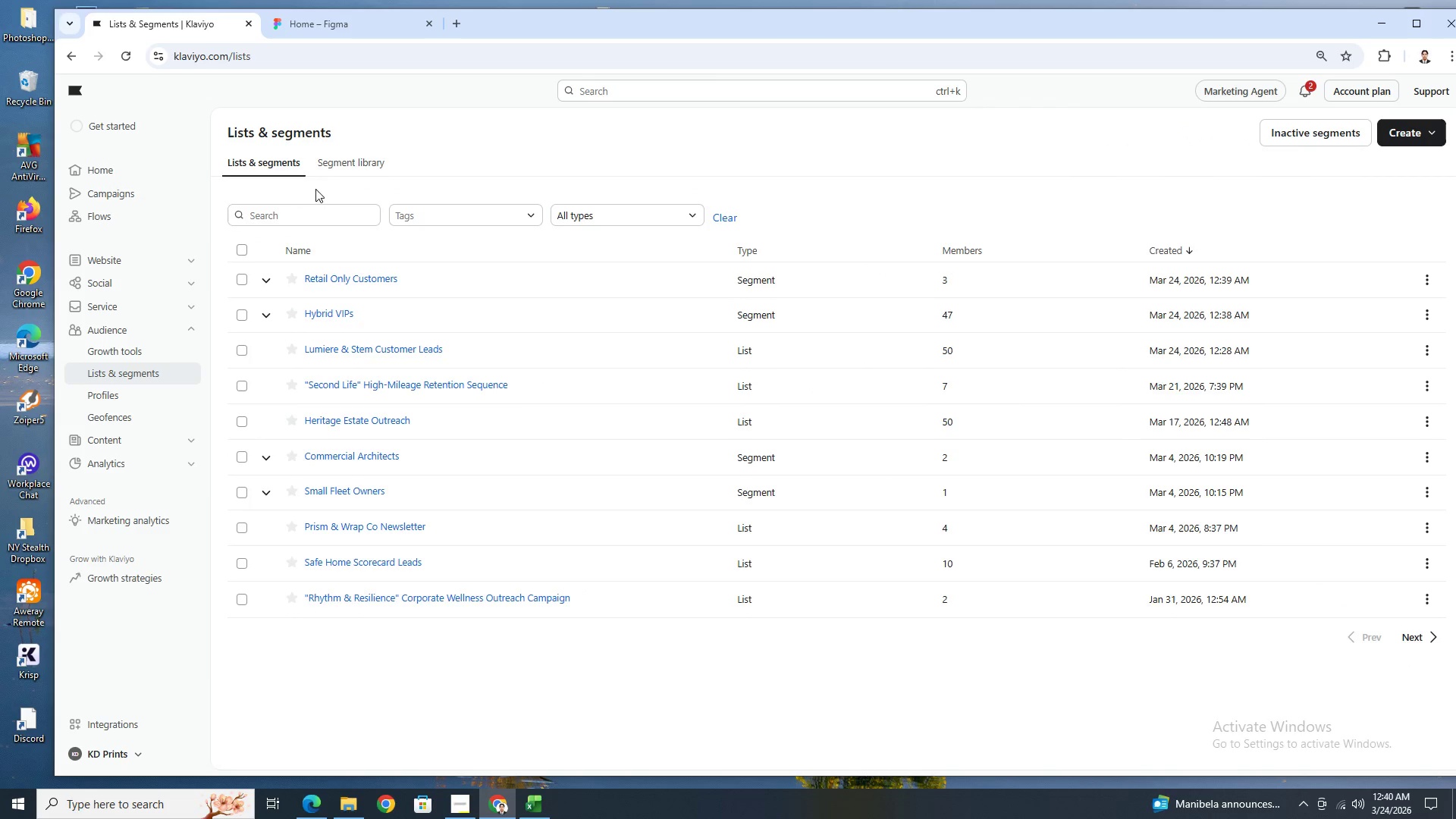 
wait(8.11)
 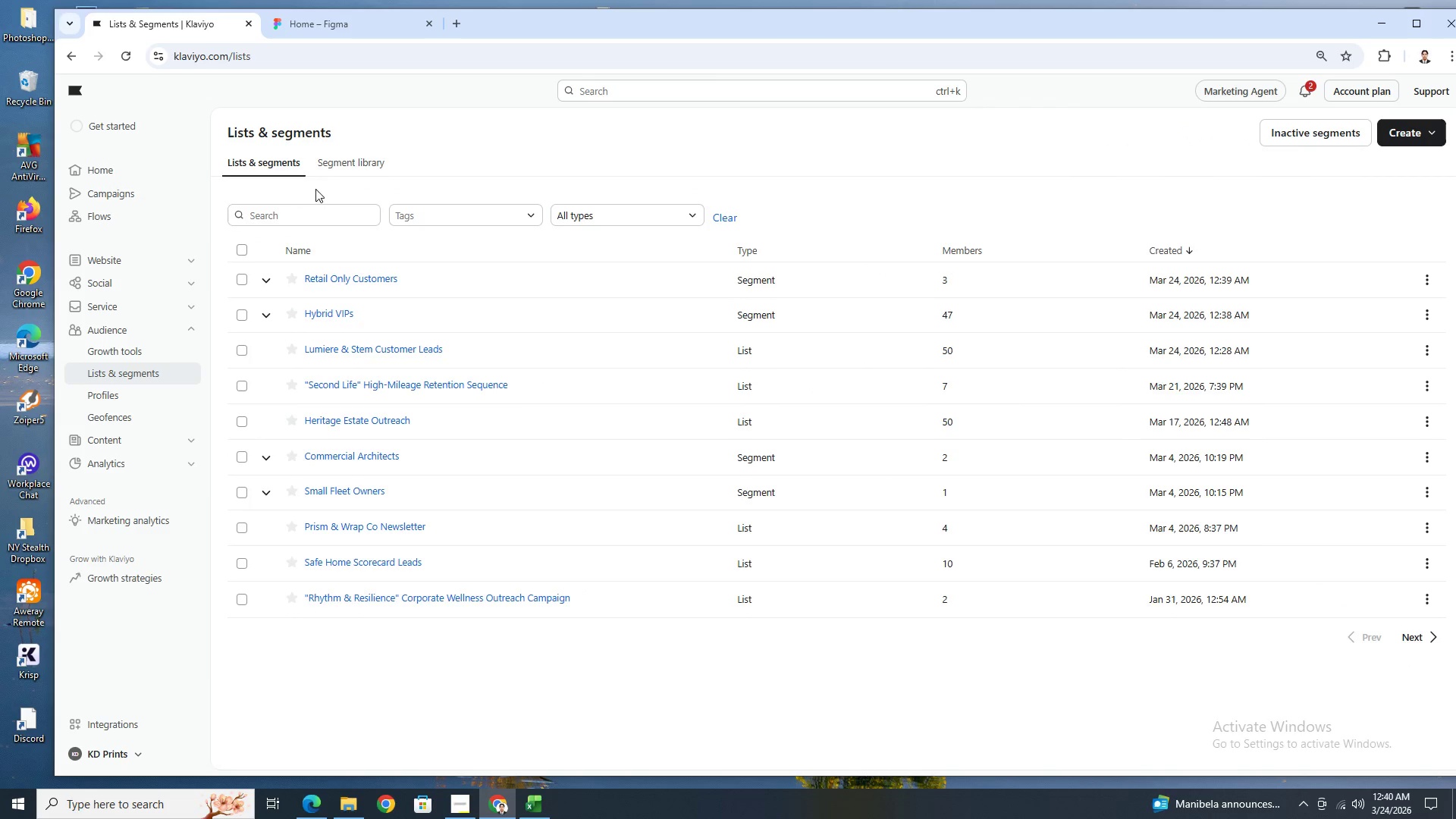 
left_click([352, 318])
 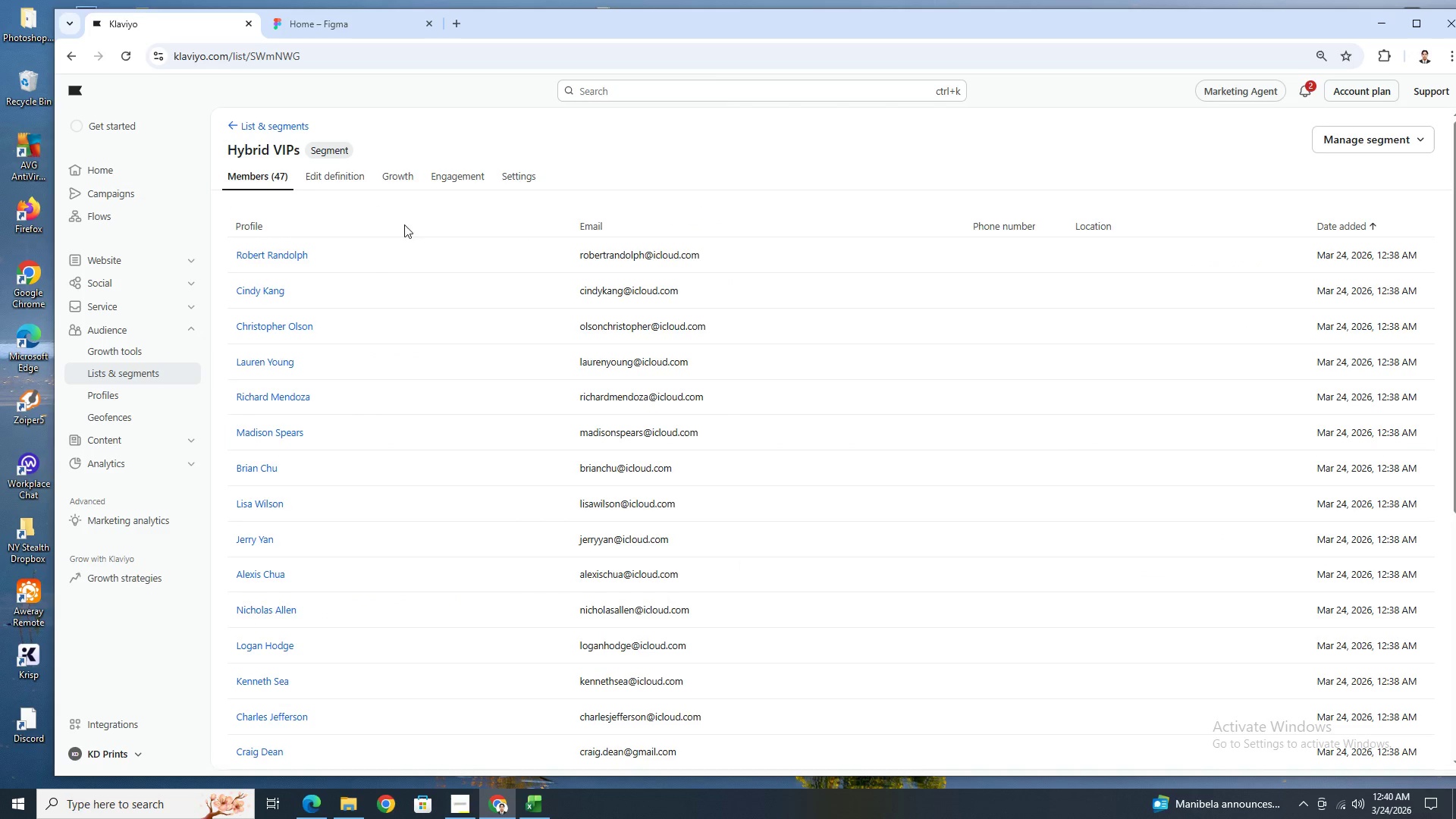 
left_click([320, 180])
 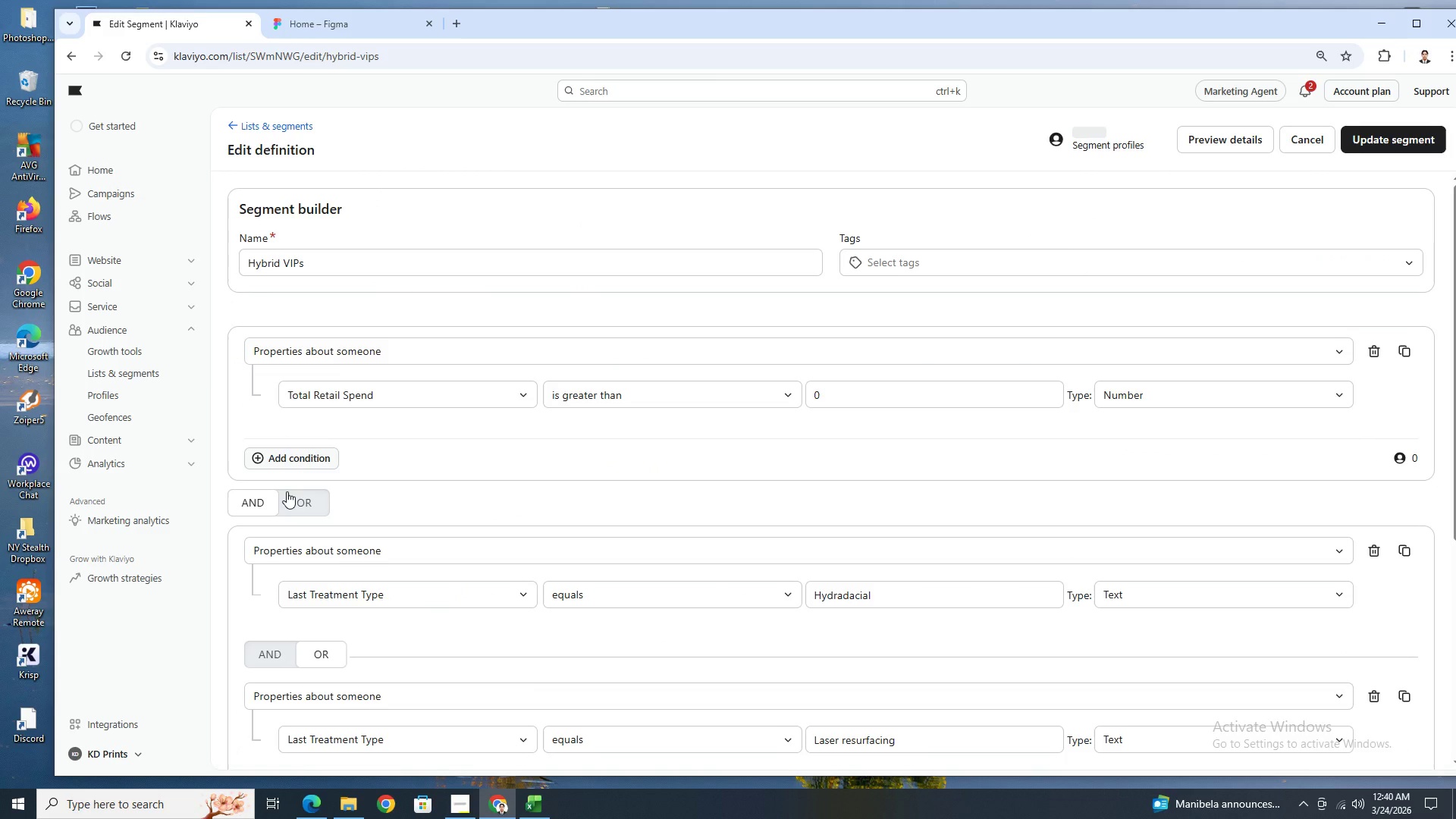 
left_click([253, 505])
 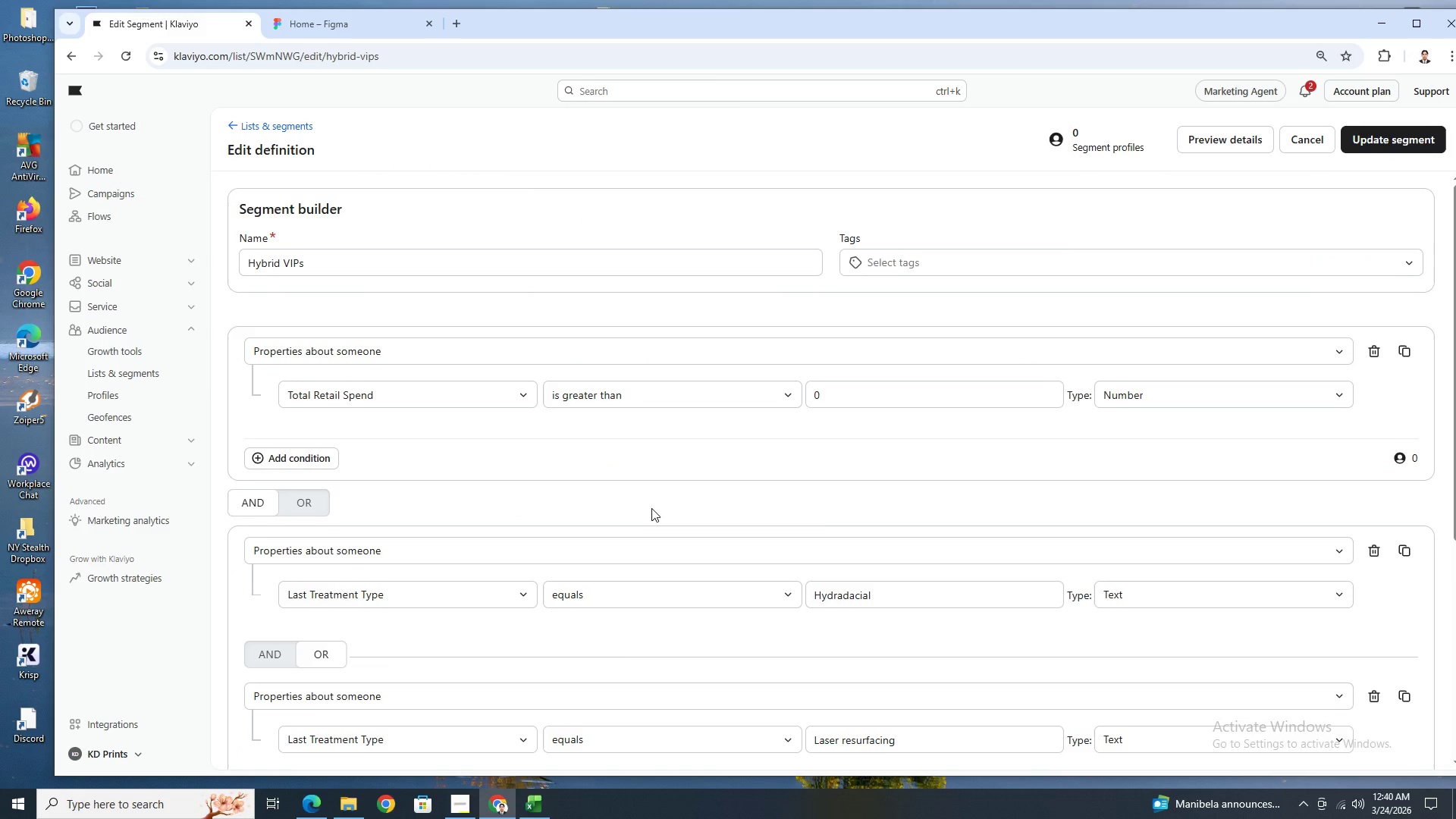 
scroll: coordinate [653, 508], scroll_direction: down, amount: 2.0
 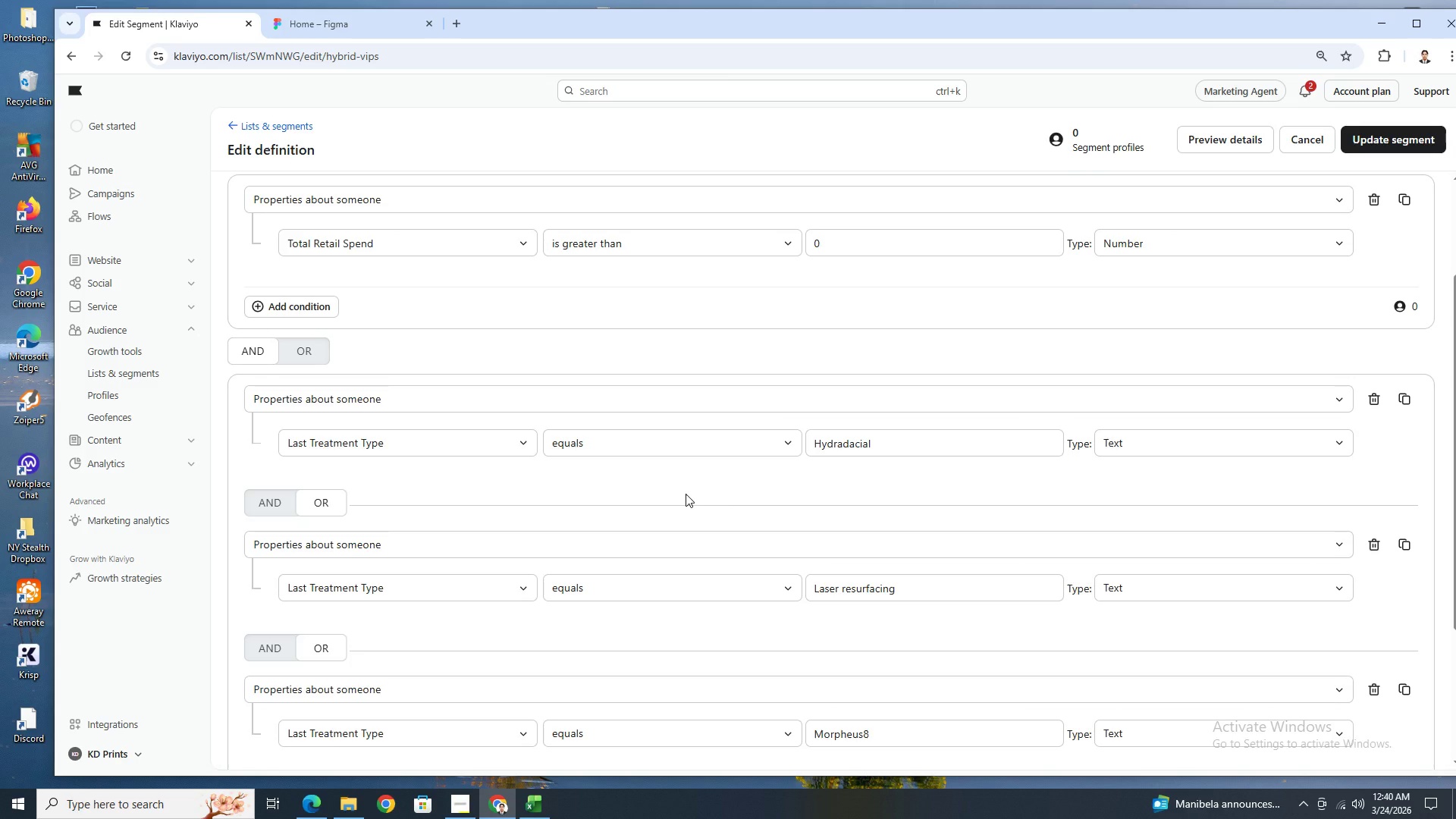 
scroll: coordinate [686, 494], scroll_direction: up, amount: 4.0
 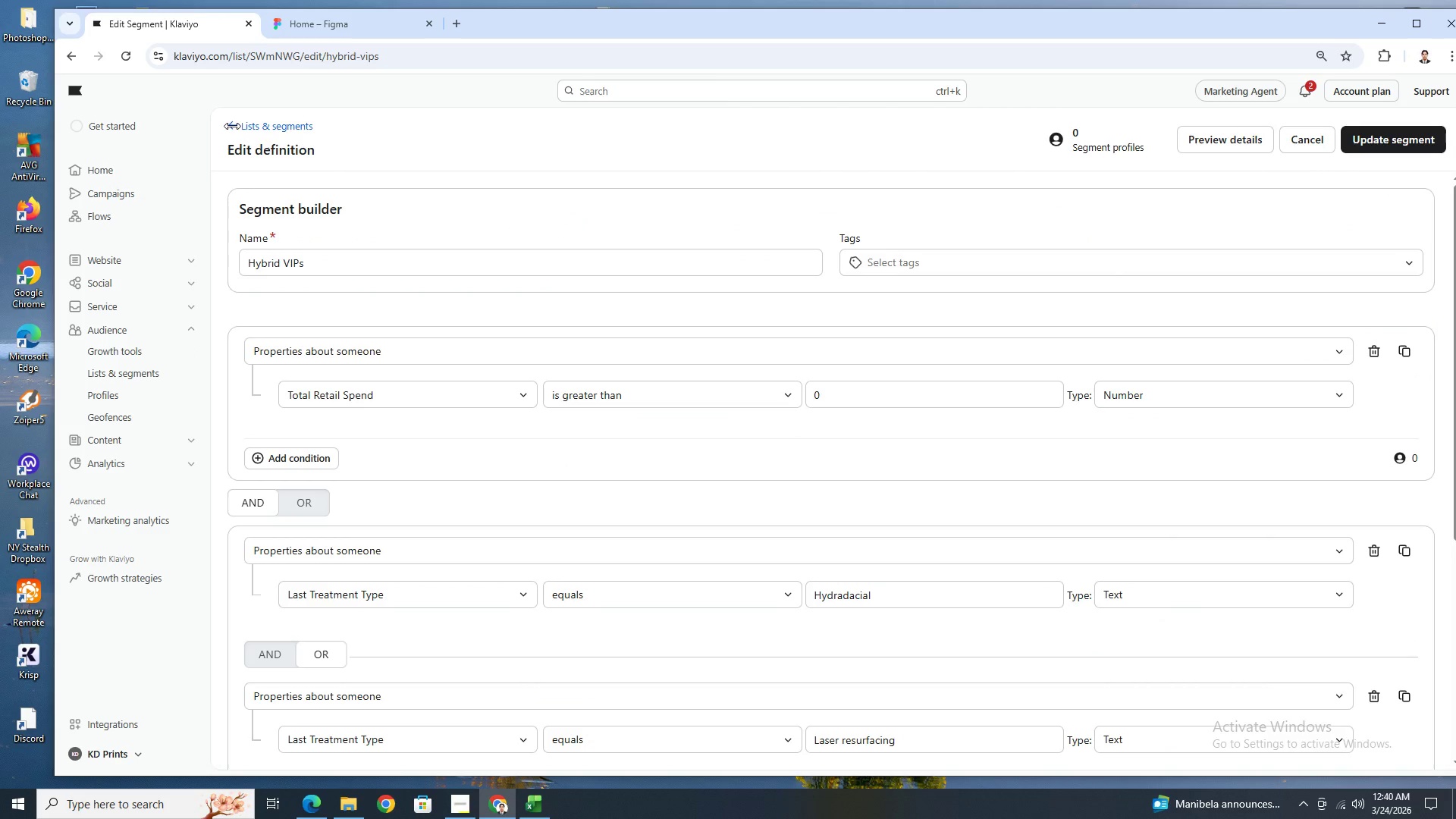 
left_click([241, 127])
 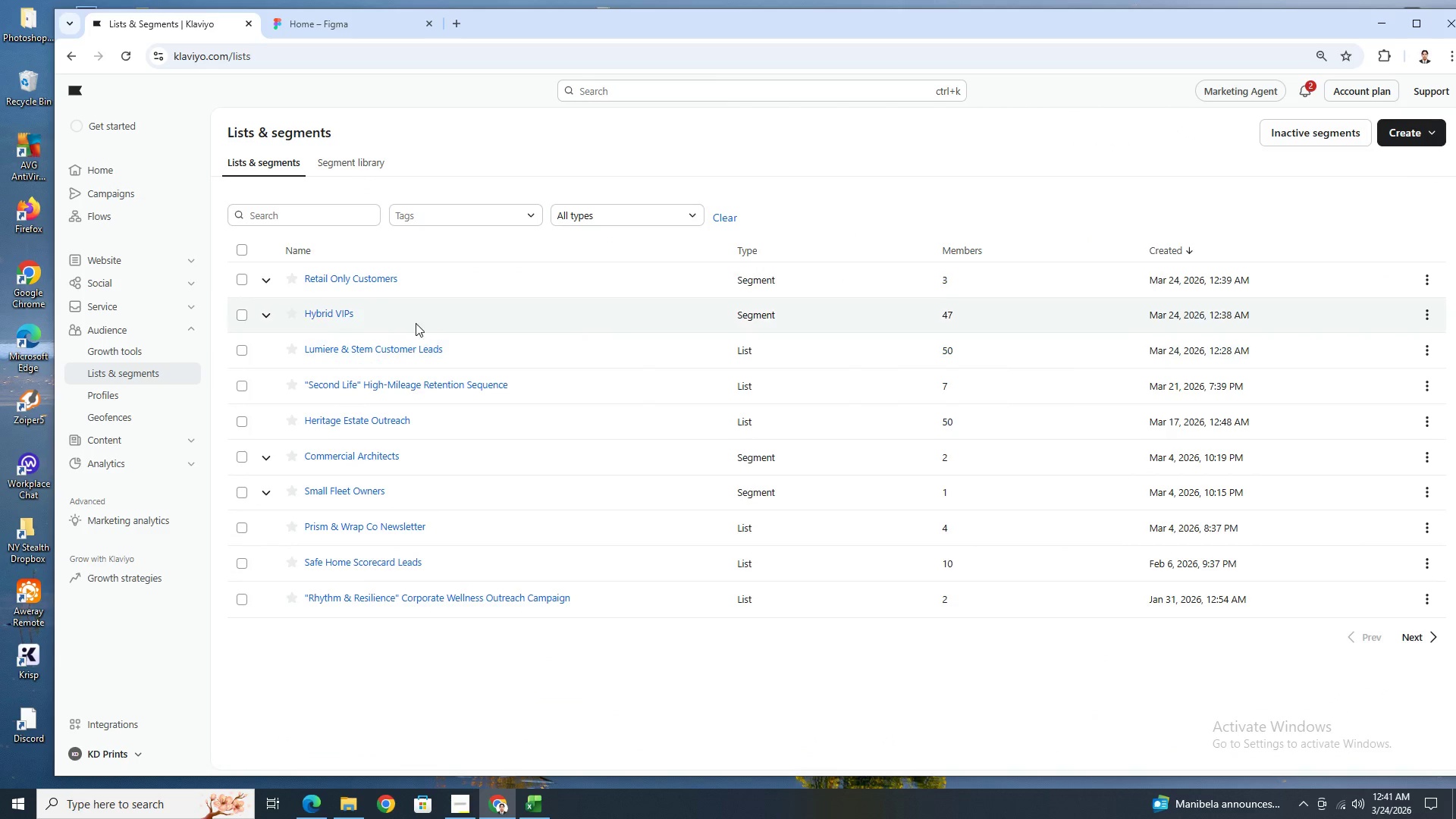 
wait(8.19)
 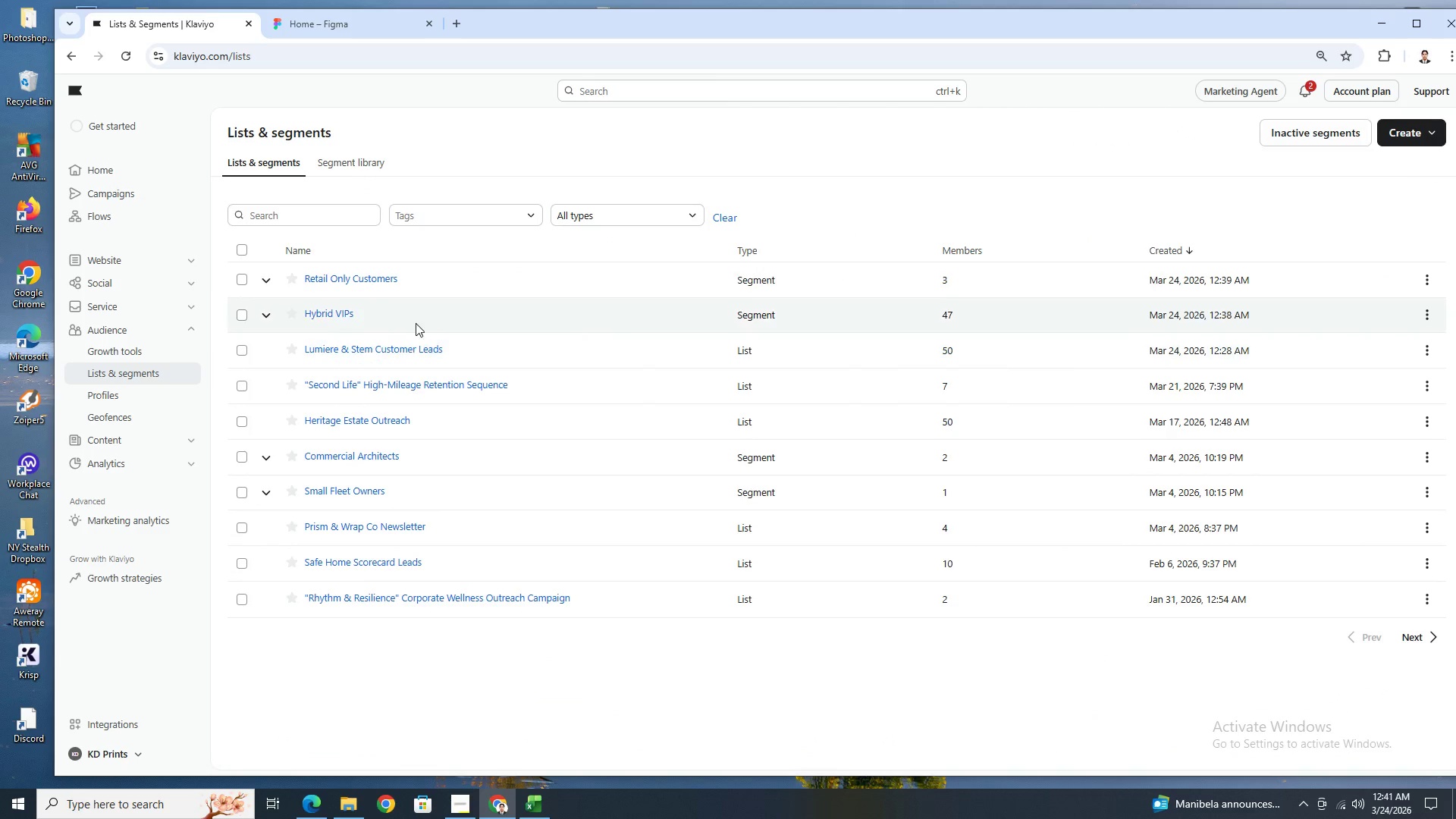 
left_click([1411, 137])
 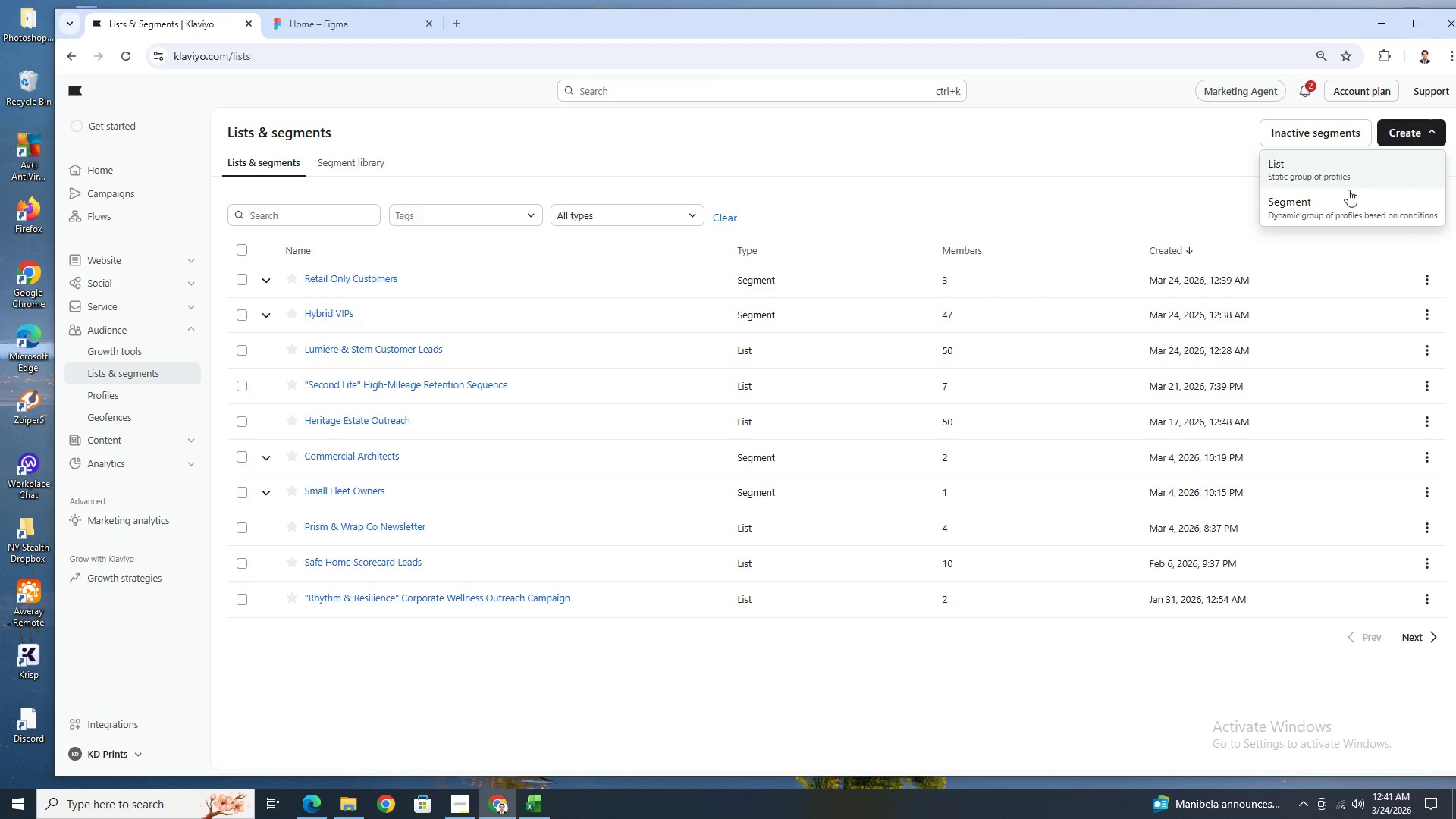 
left_click([1346, 206])
 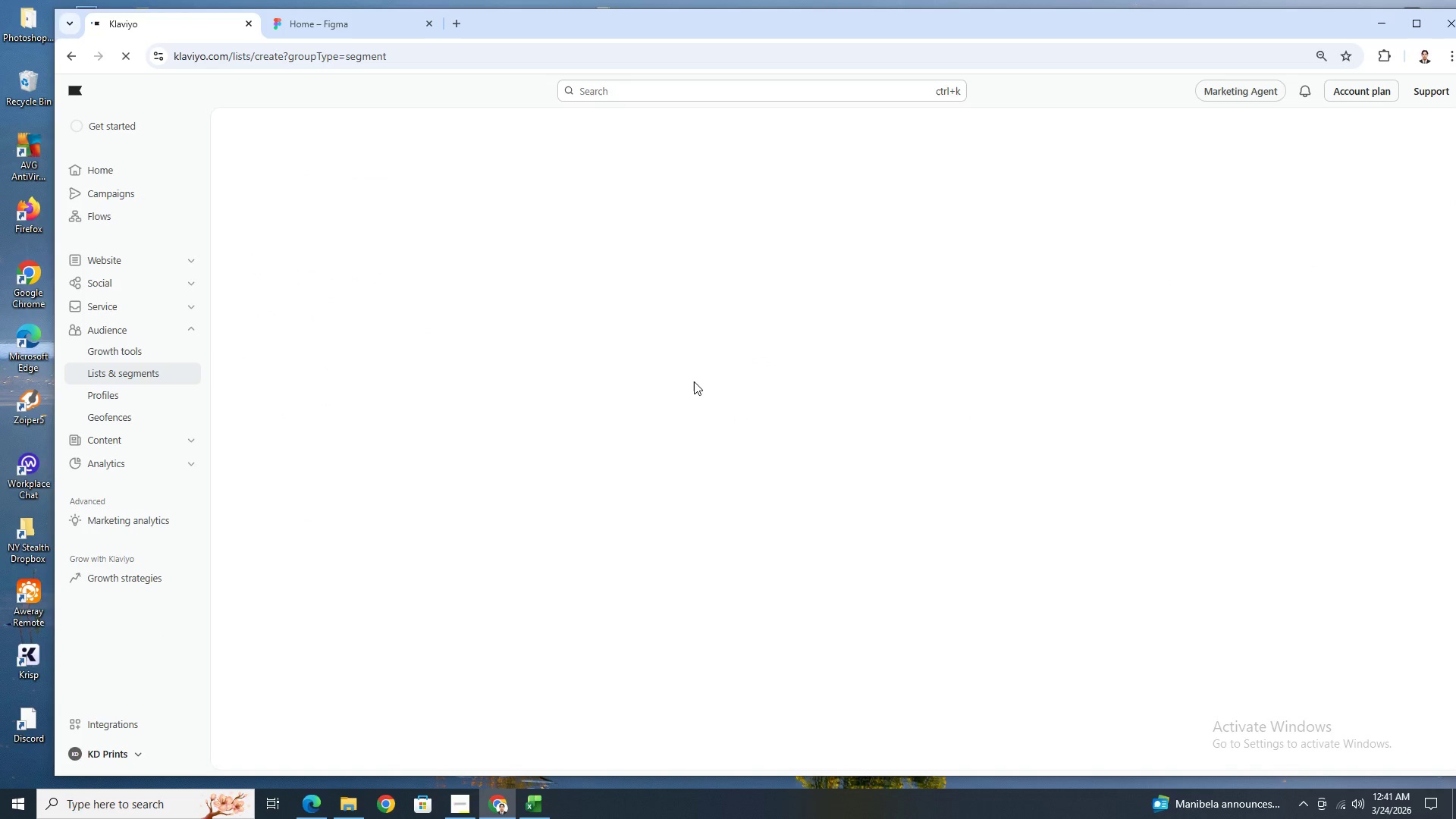 
wait(9.16)
 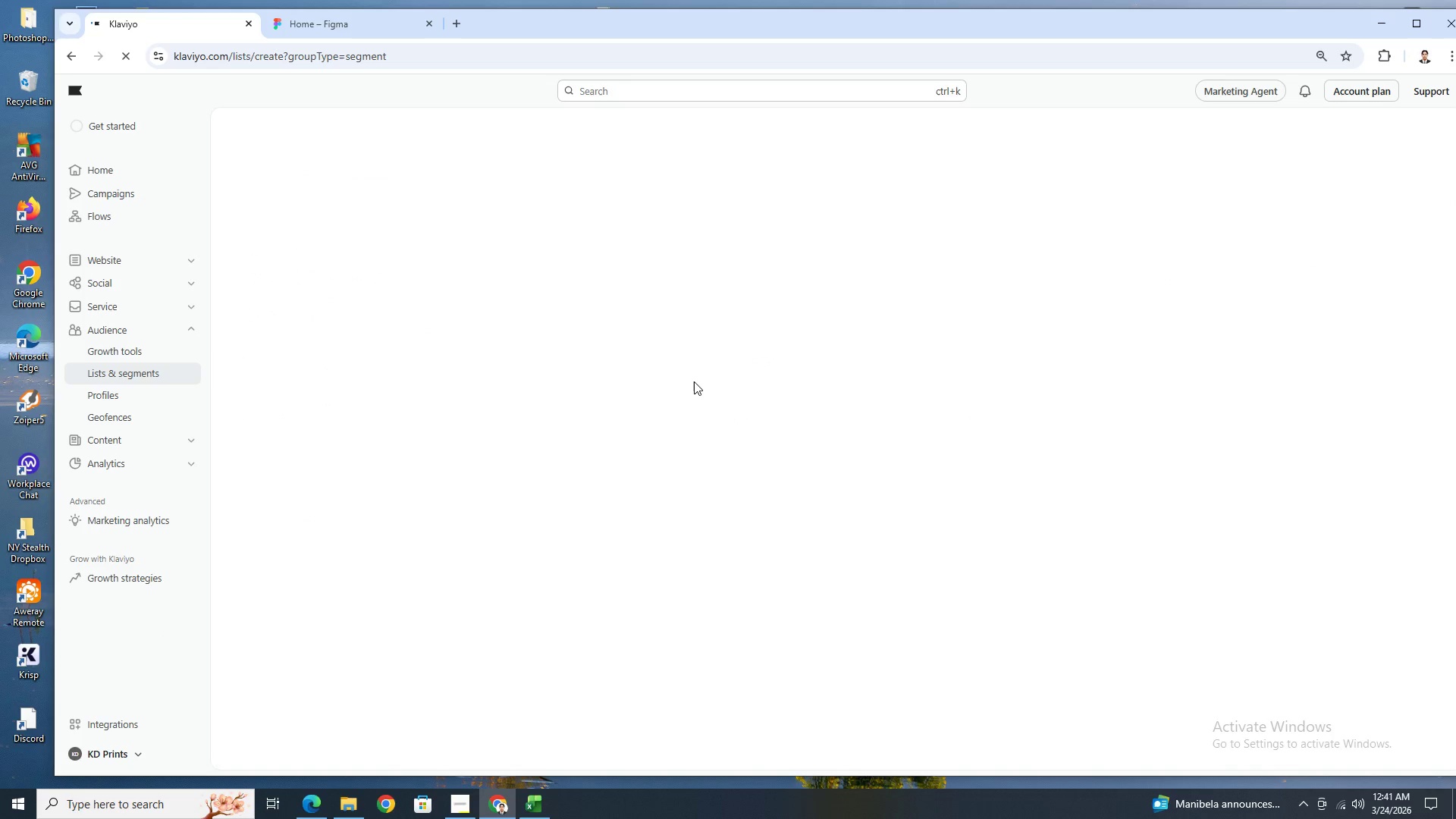 
left_click([431, 260])
 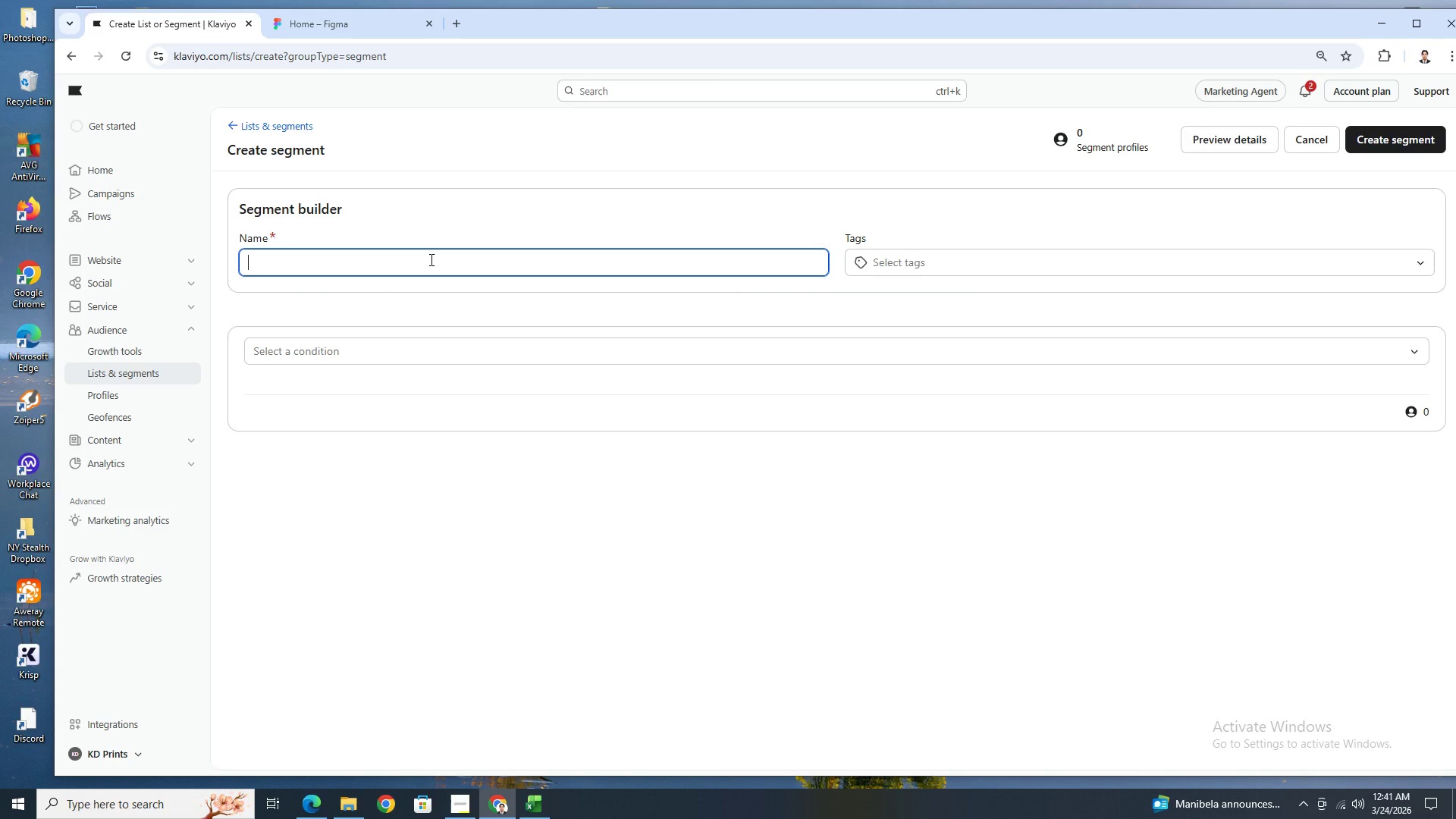 
hold_key(key=ShiftLeft, duration=0.41)
 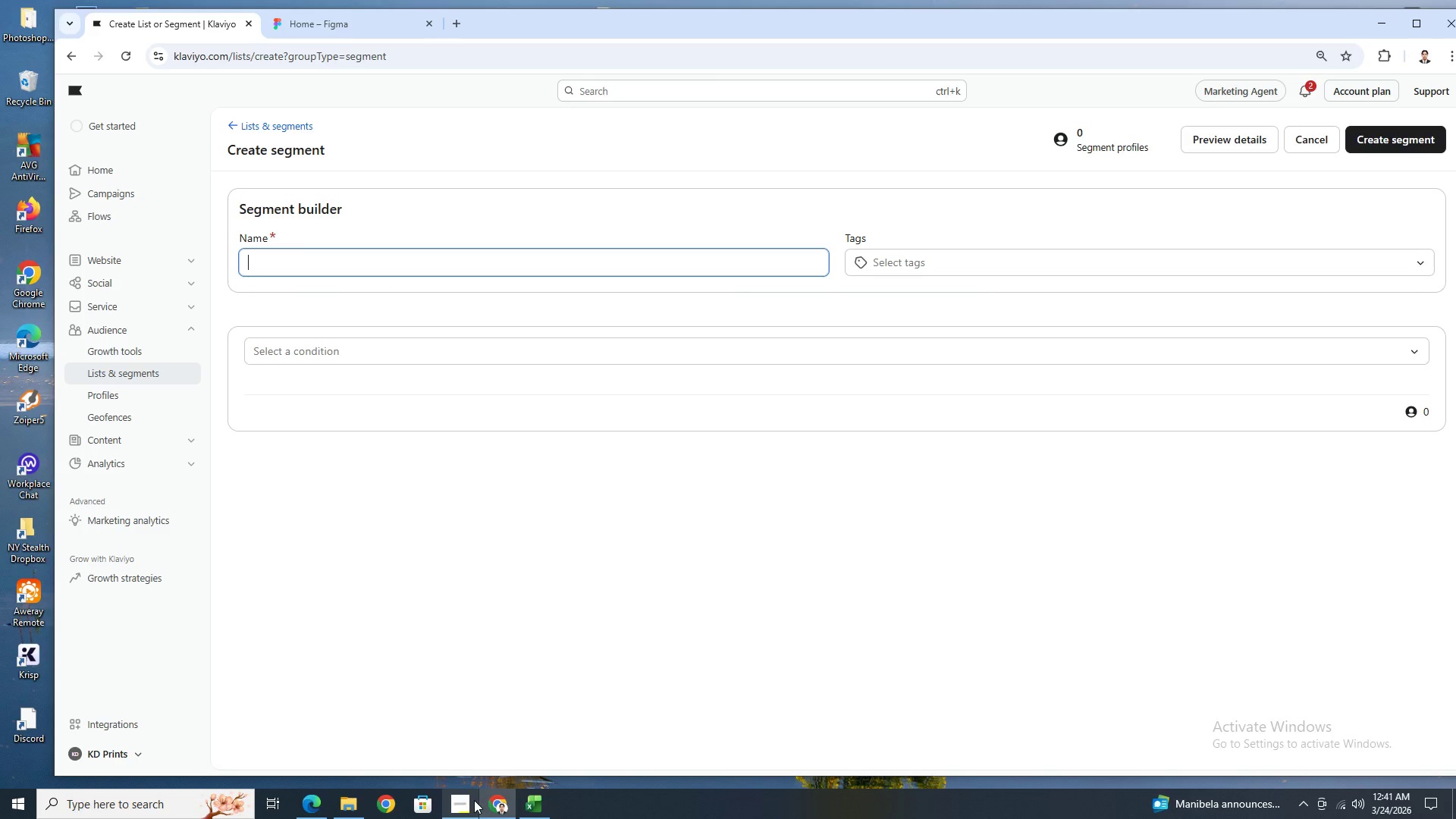 
left_click([469, 801])